 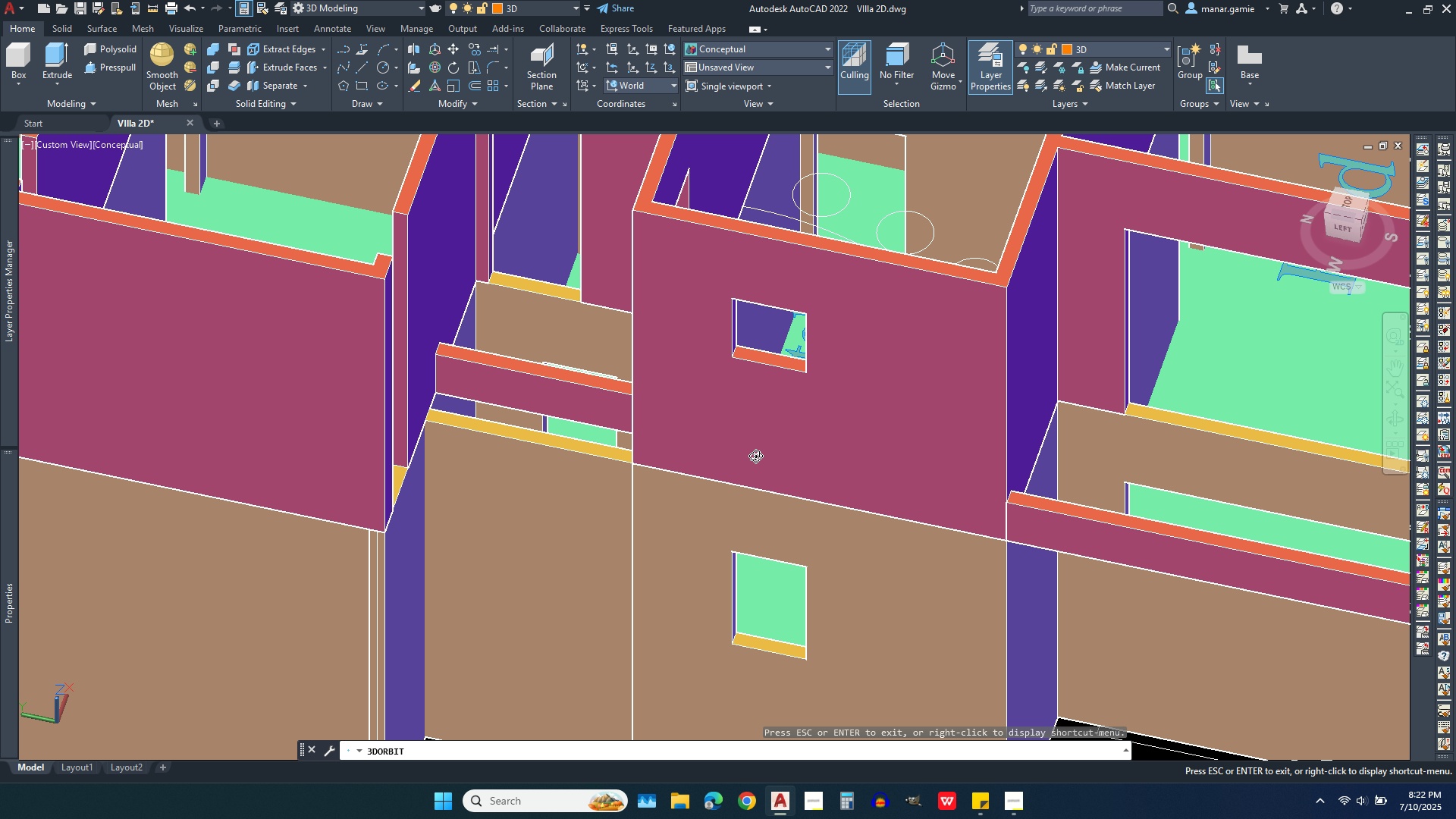 
scroll: coordinate [779, 387], scroll_direction: down, amount: 19.0
 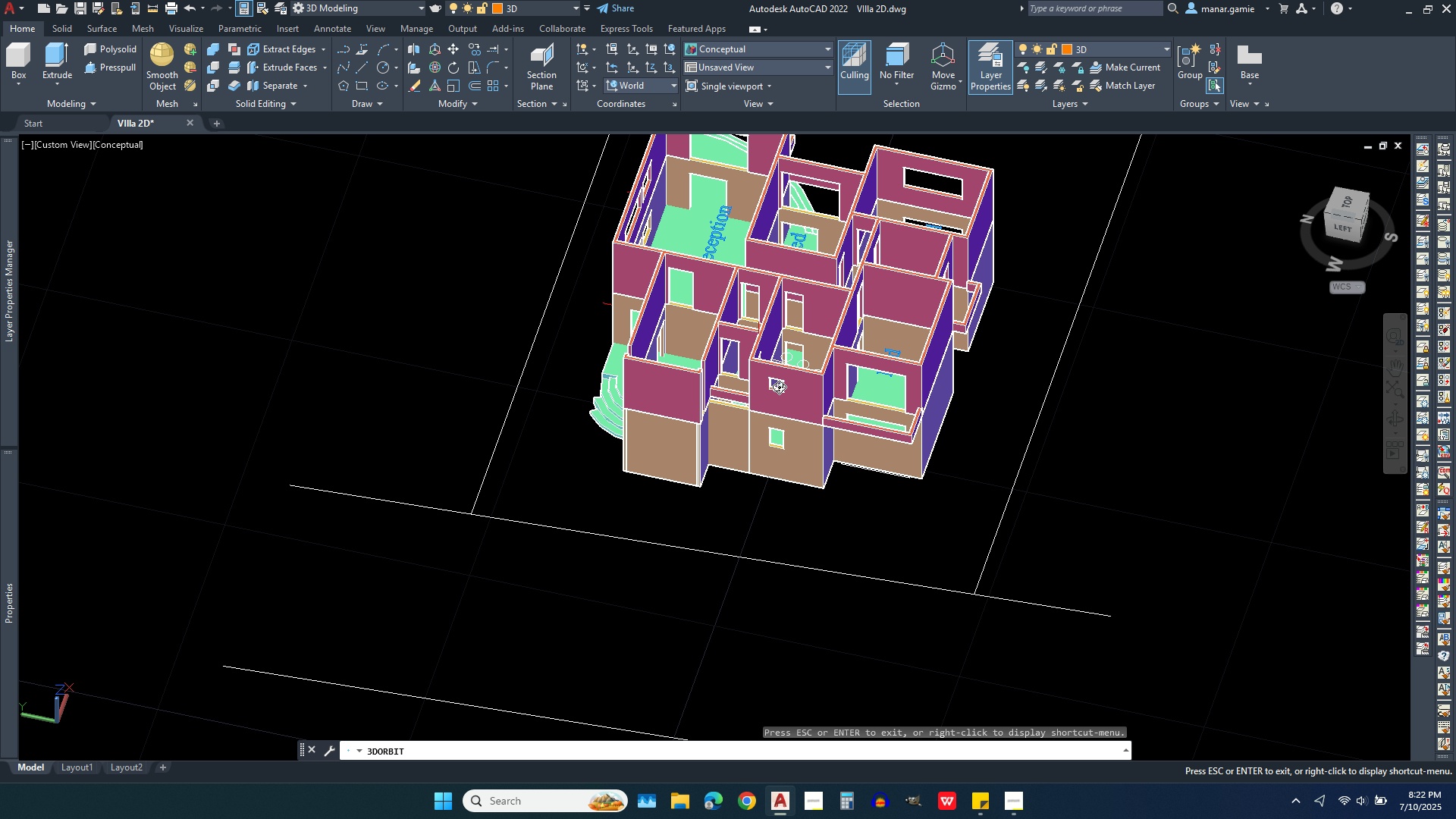 
scroll: coordinate [673, 533], scroll_direction: up, amount: 20.0
 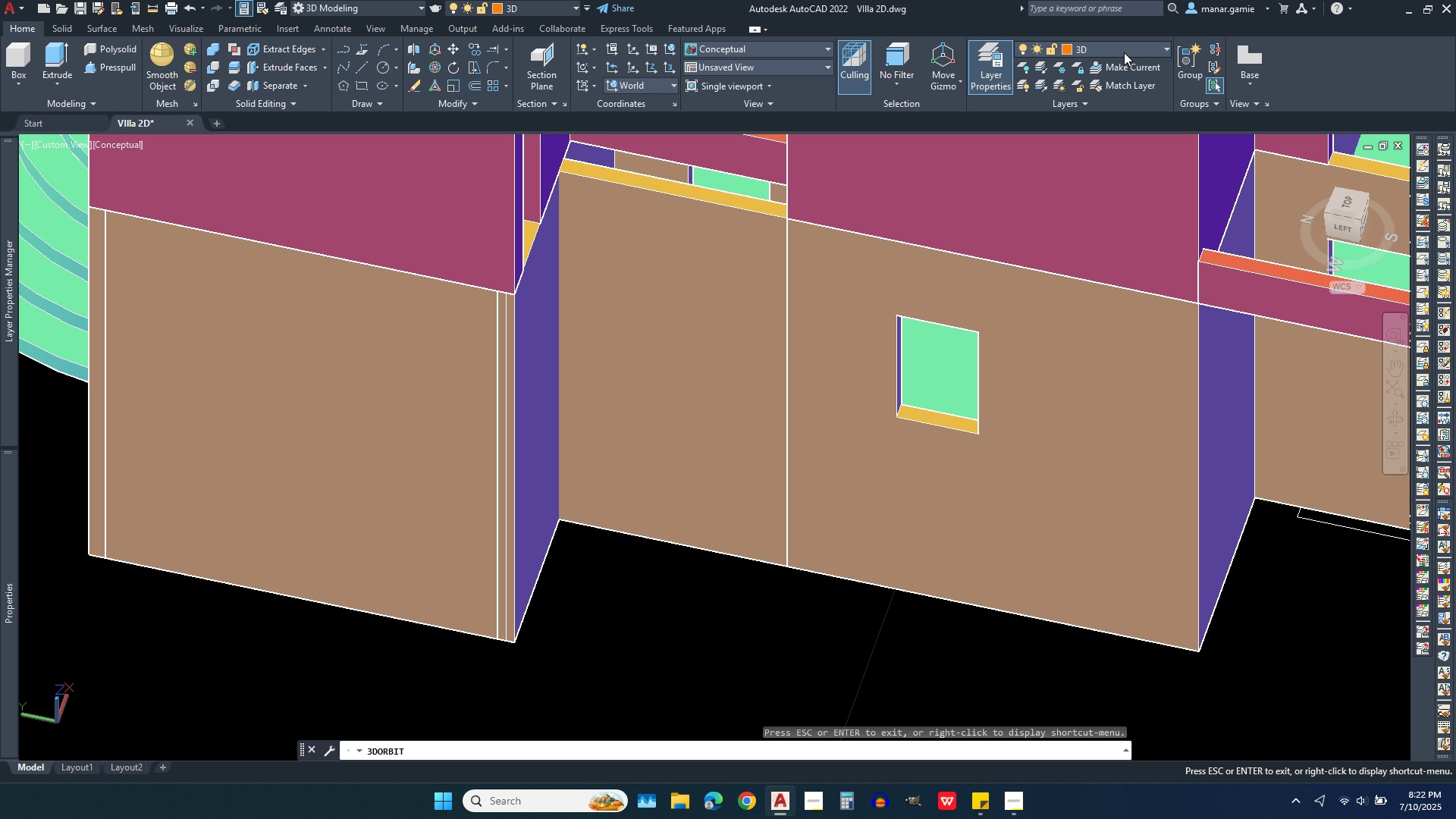 
left_click([1124, 52])
 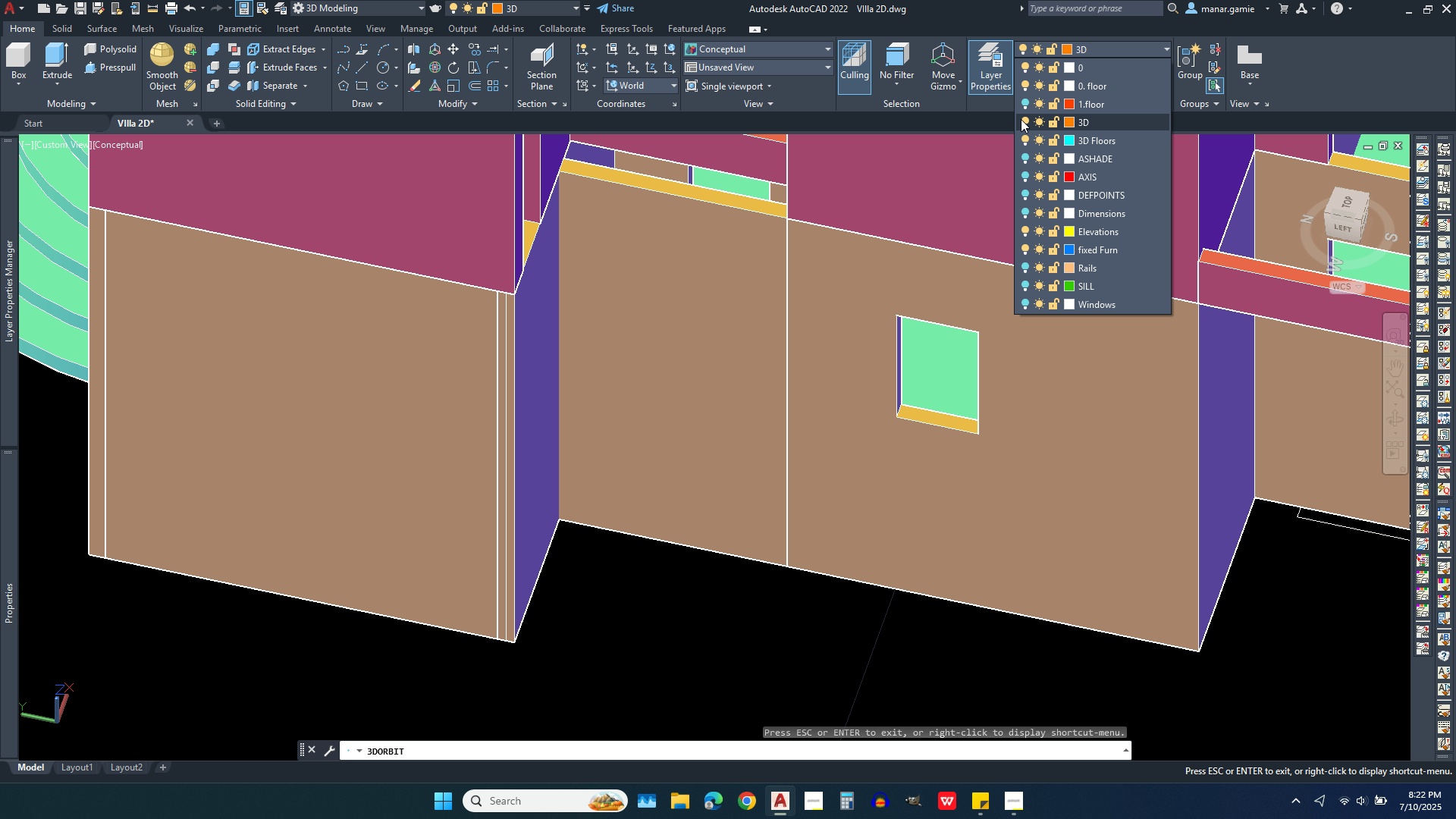 
left_click([1025, 119])
 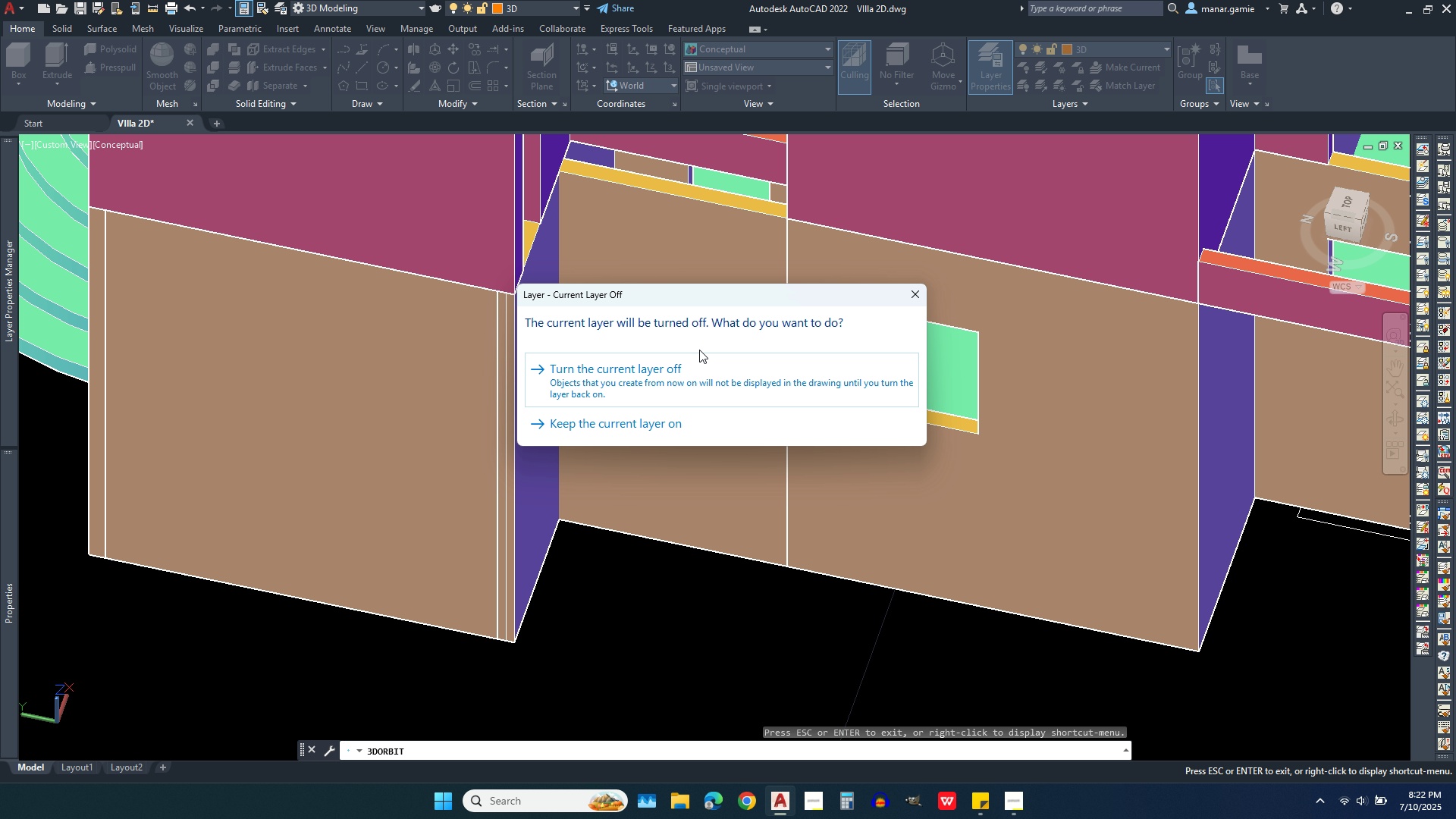 
left_click([617, 369])
 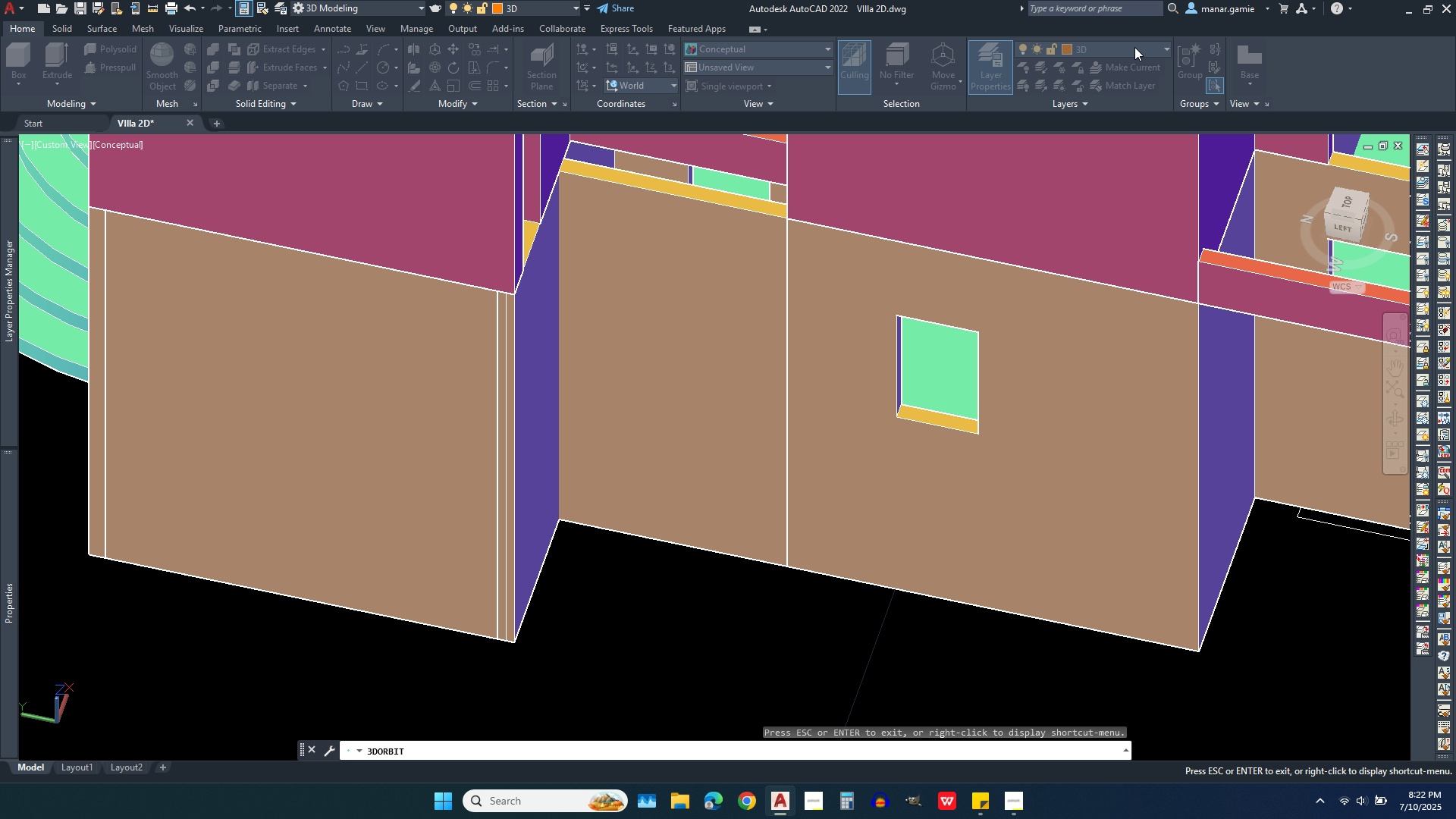 
left_click([1129, 58])
 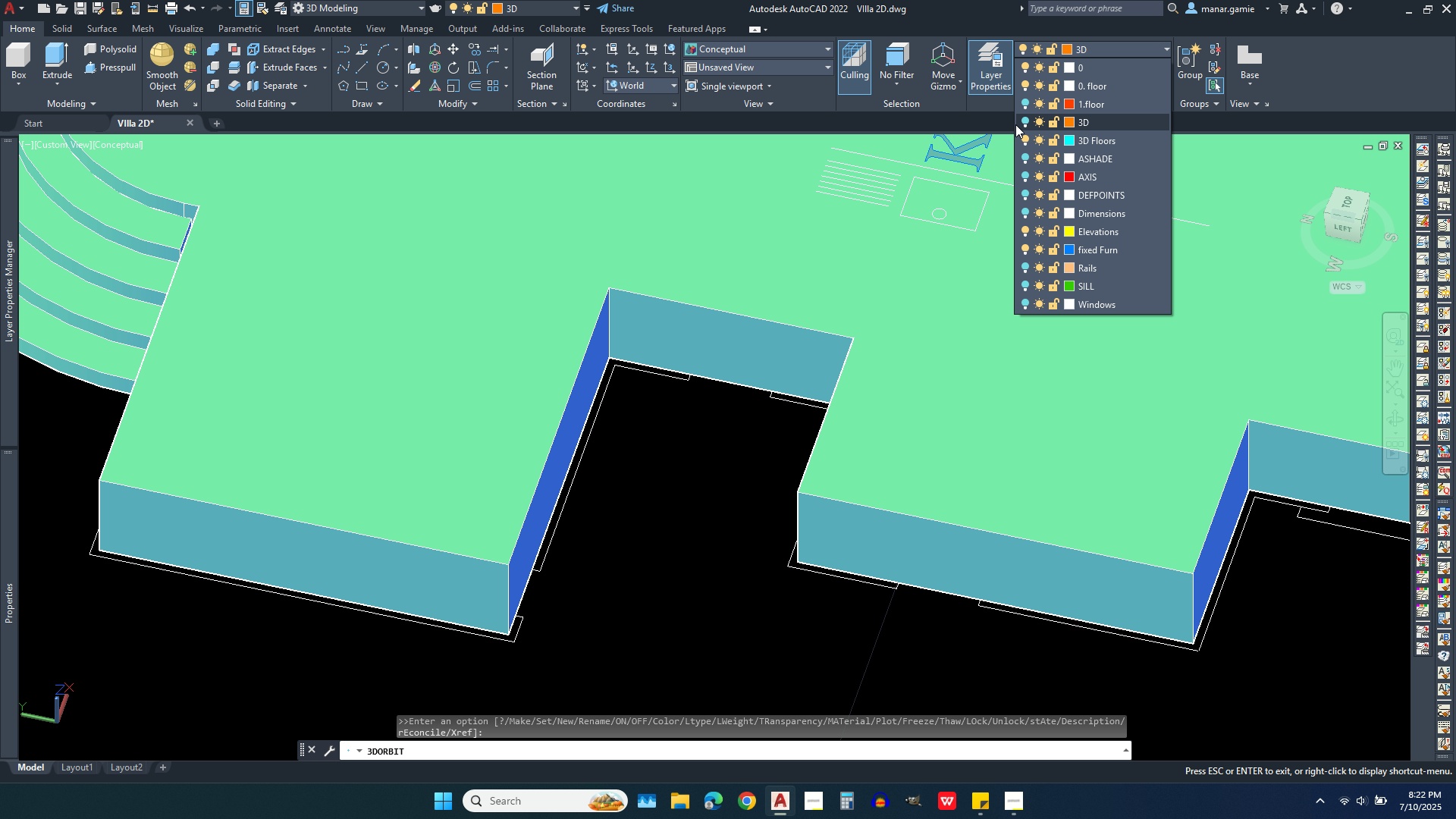 
left_click([1023, 122])
 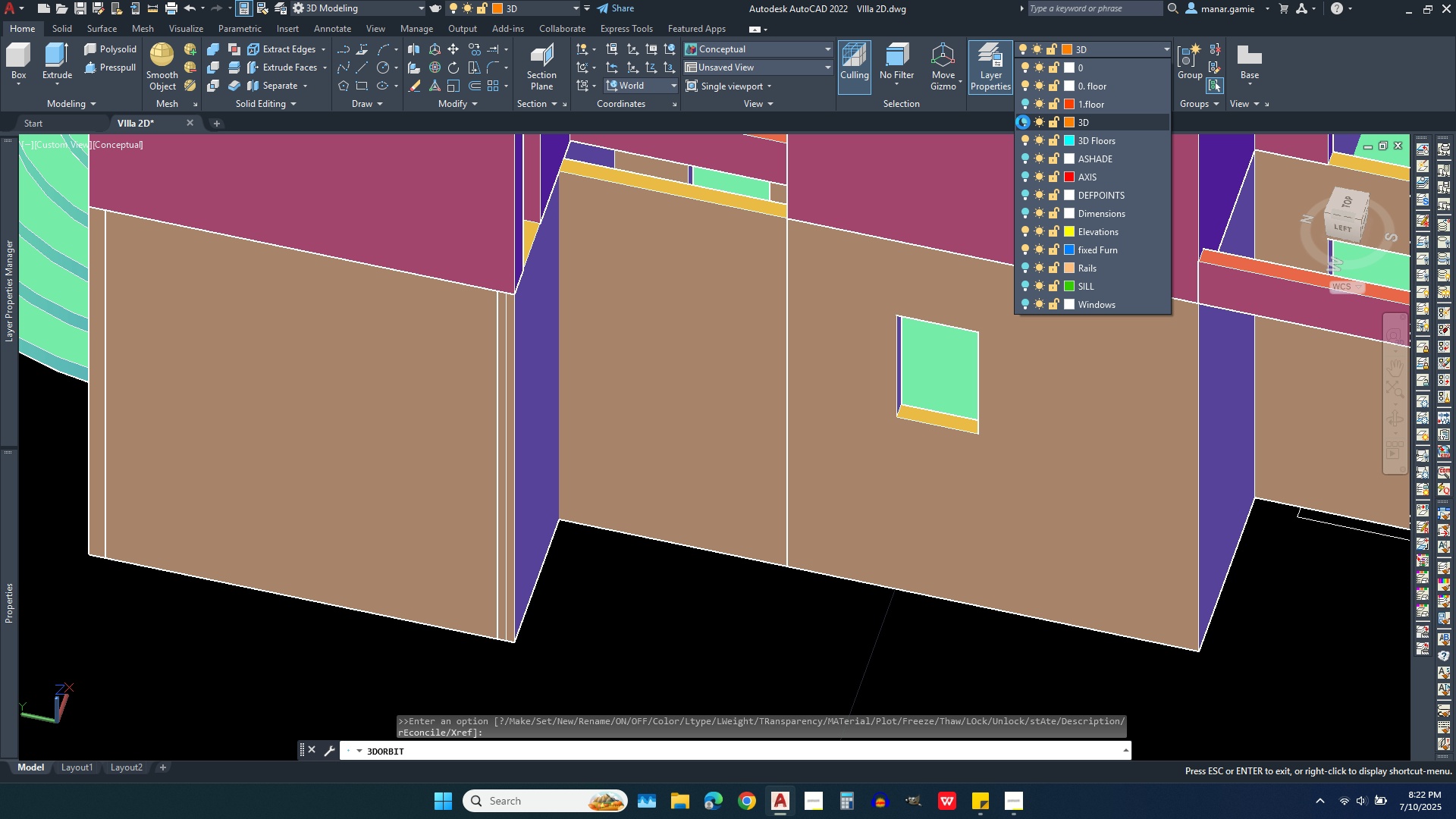 
left_click([1023, 122])